 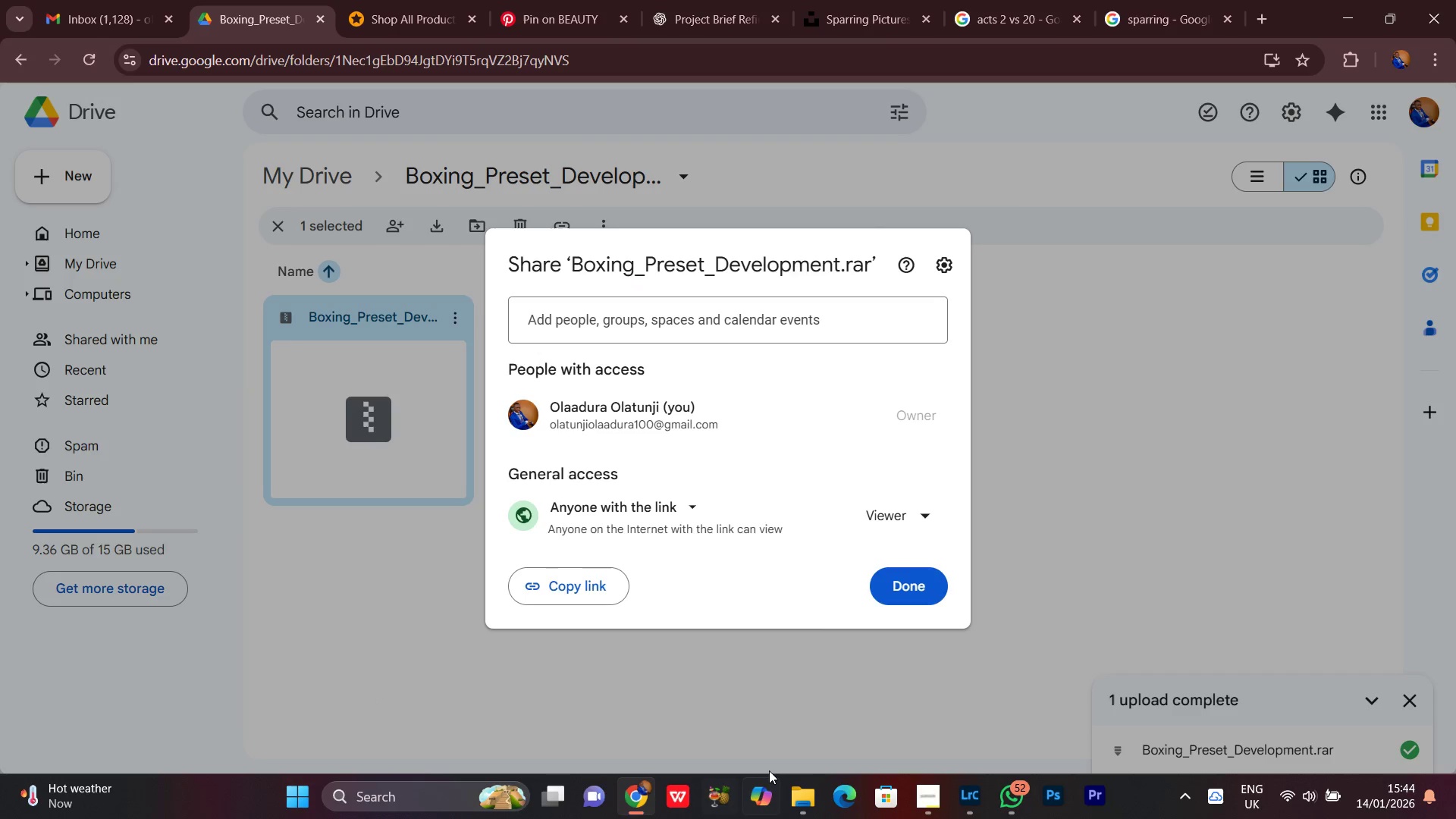 
left_click([806, 693])
 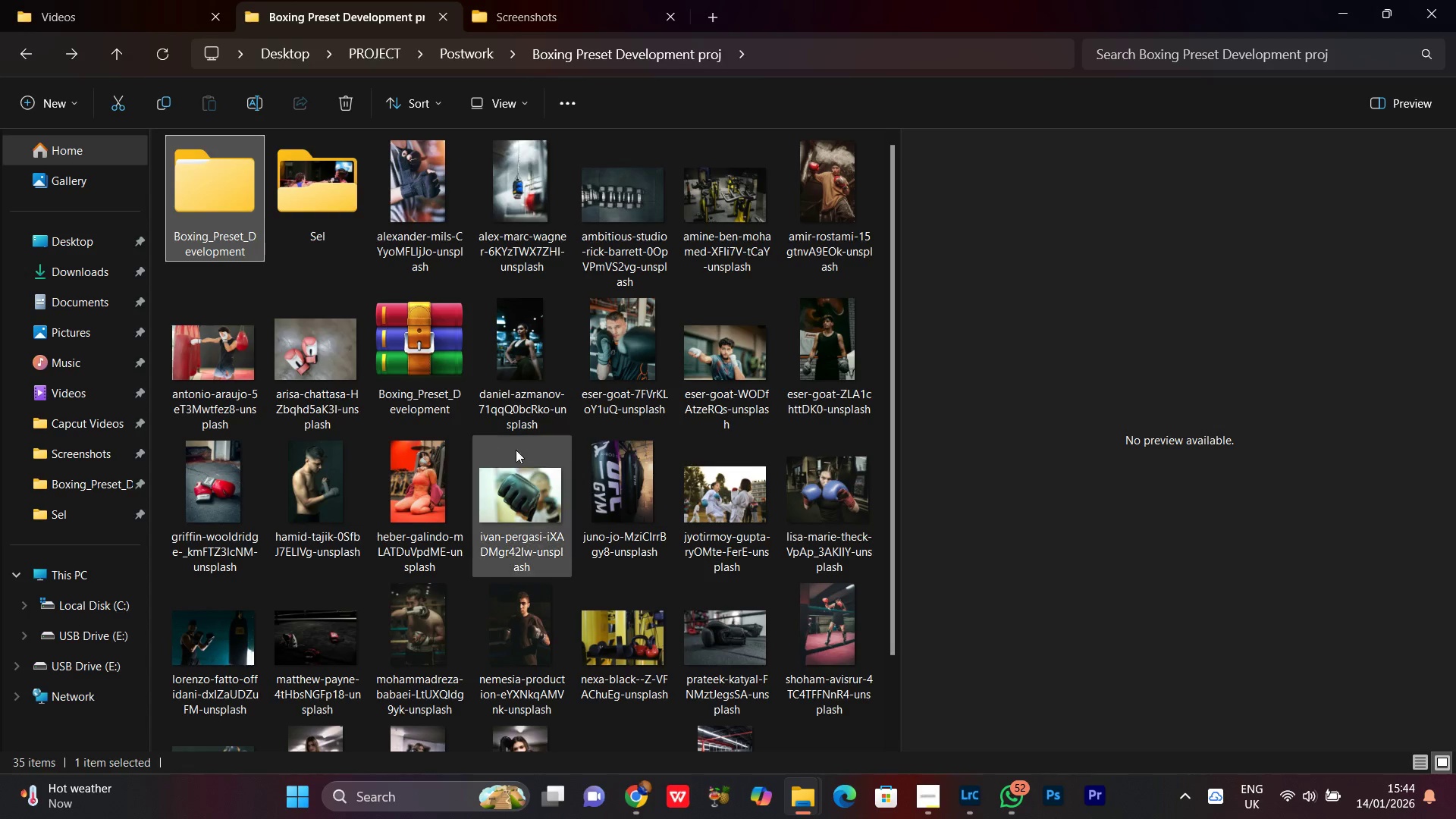 
left_click([536, 353])
 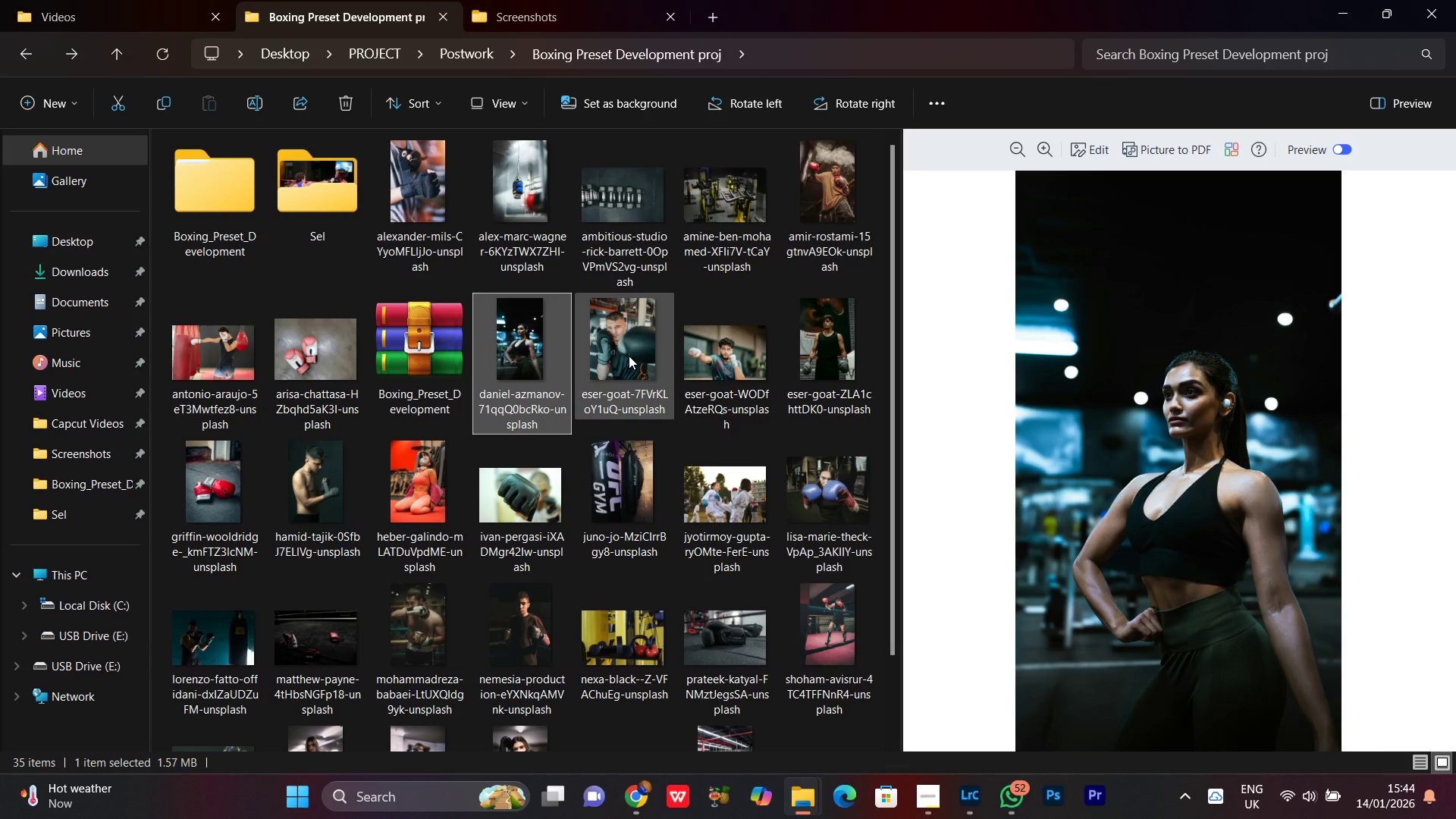 
left_click([629, 356])
 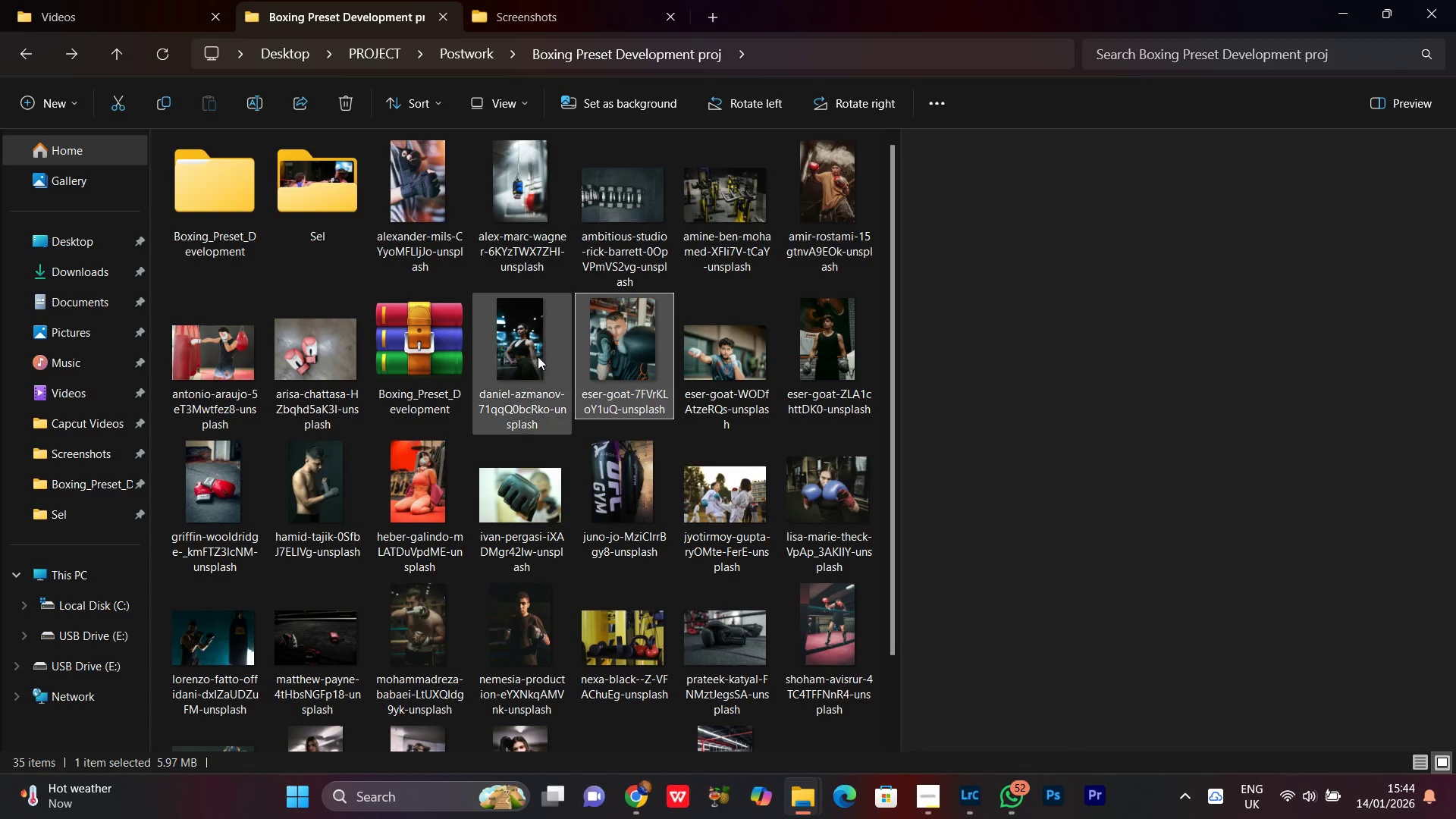 
left_click([502, 355])